 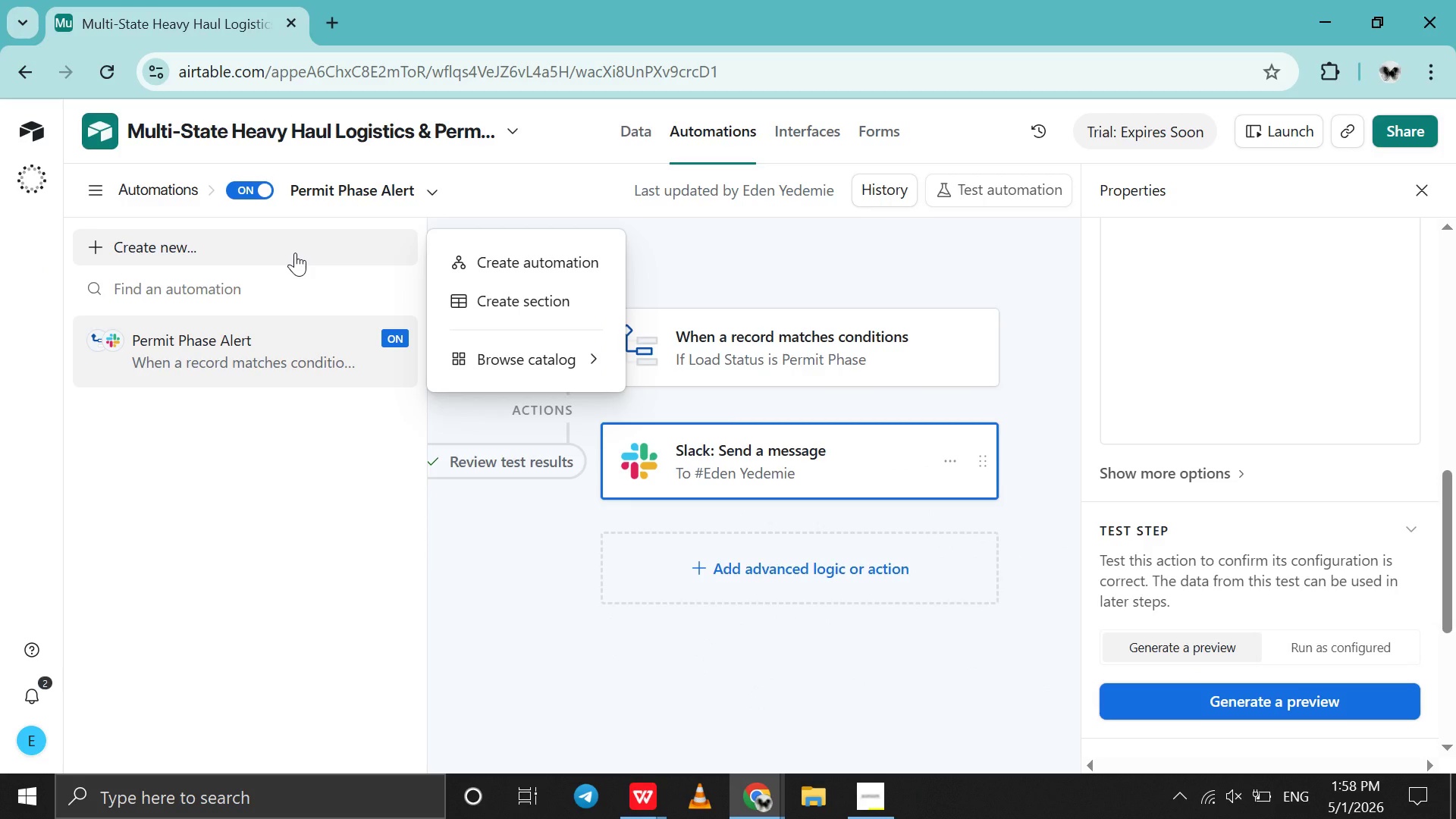 
left_click([453, 248])
 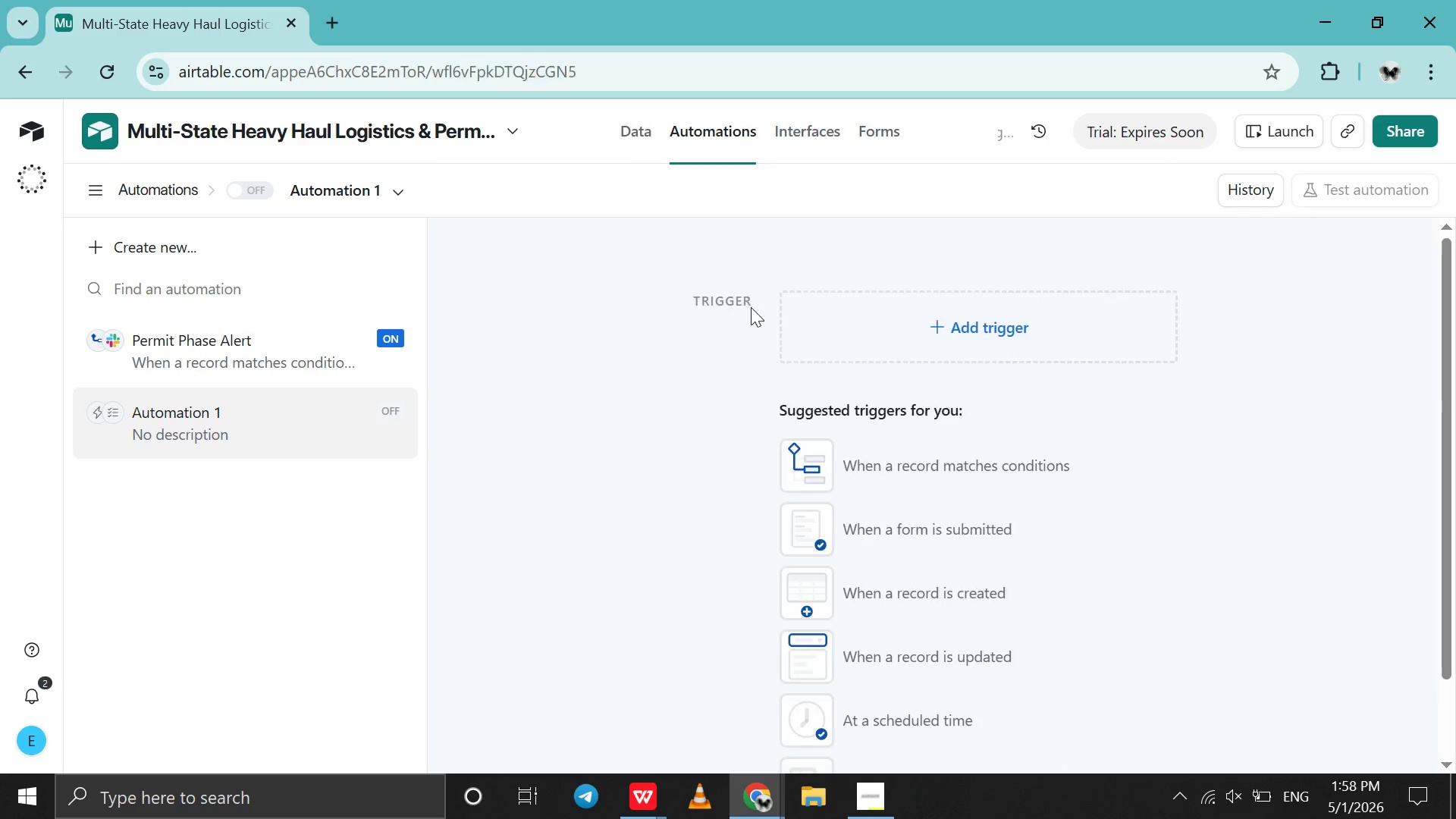 
left_click([734, 329])
 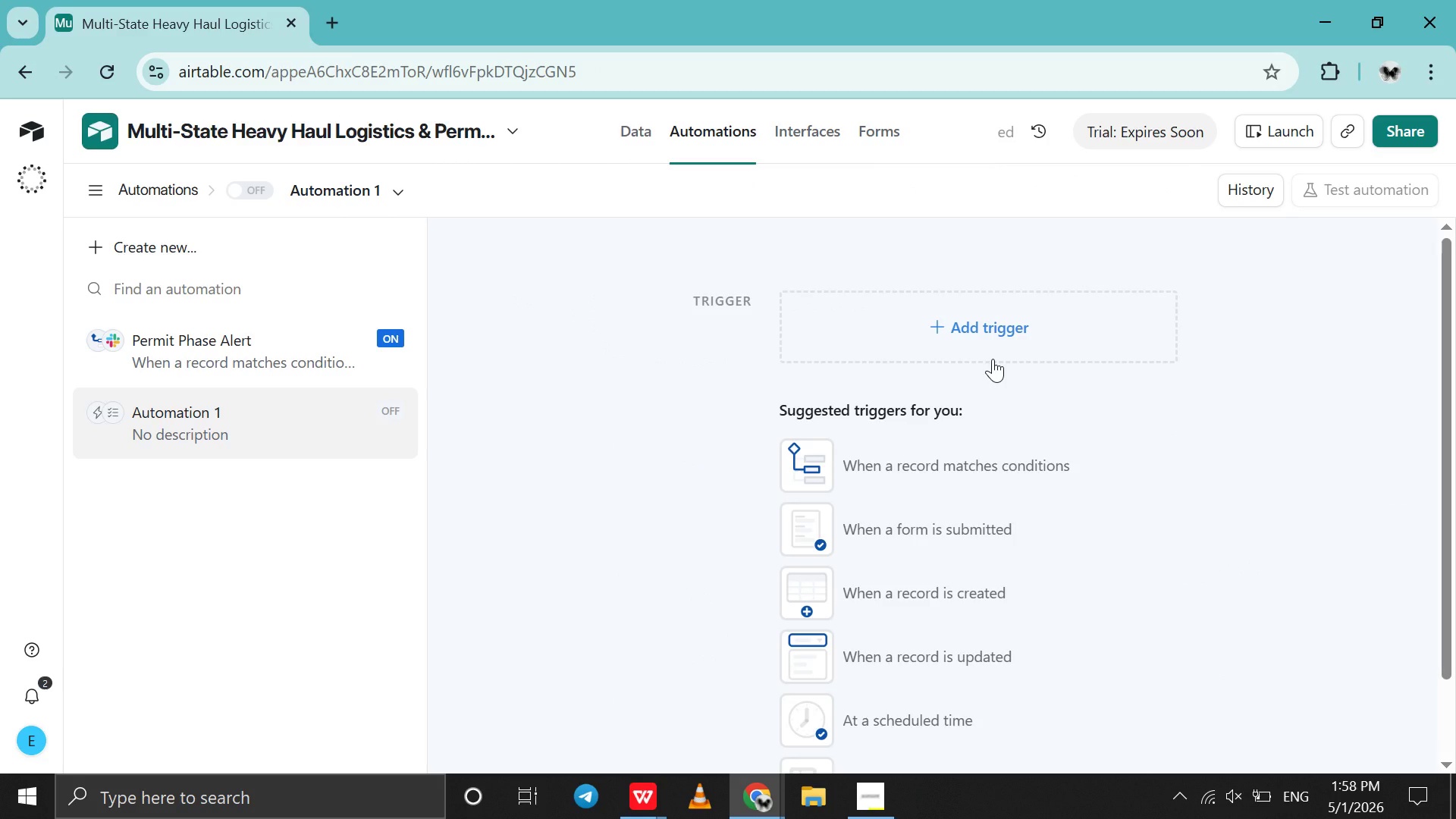 
left_click([993, 359])
 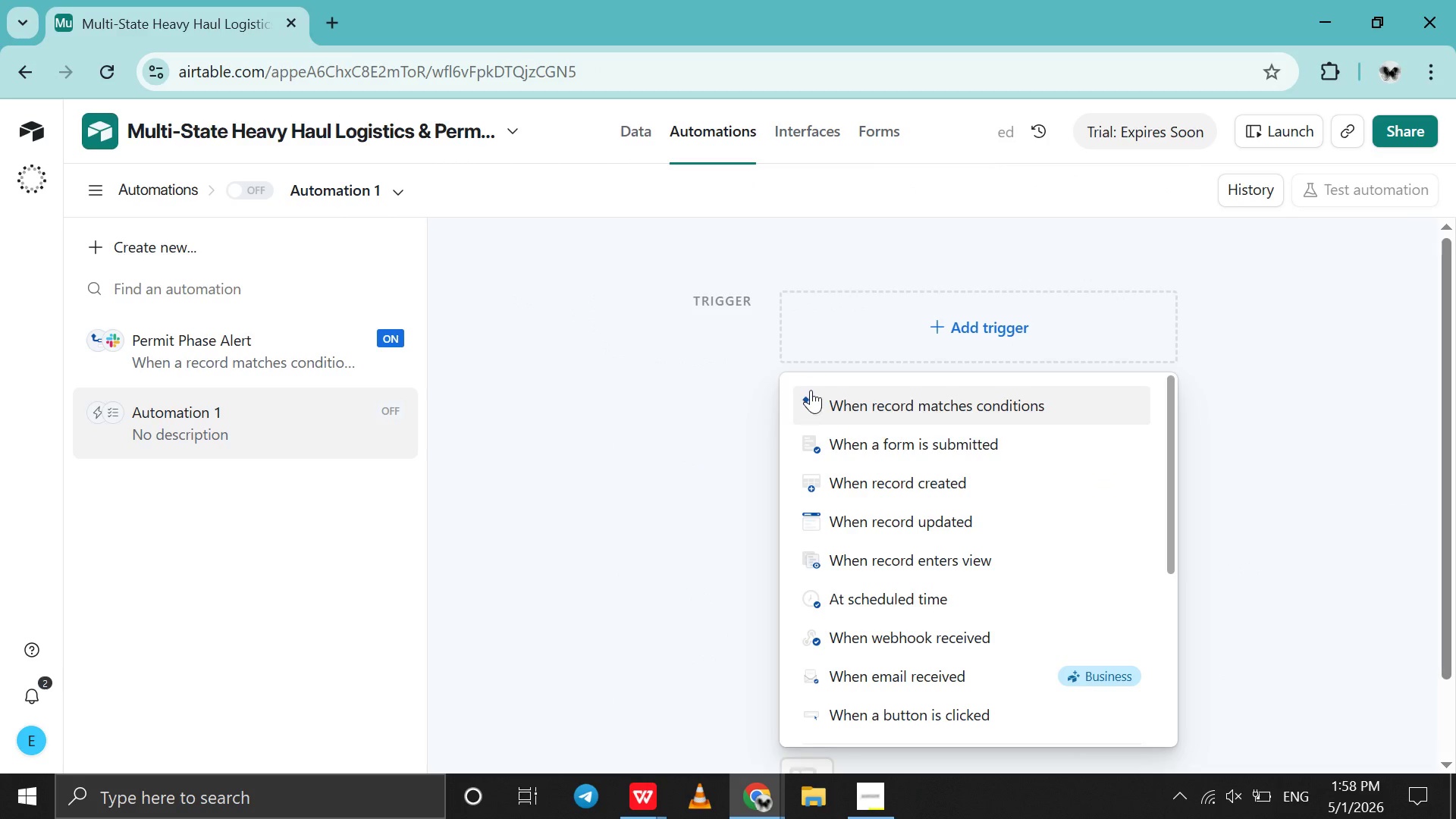 
left_click([843, 399])
 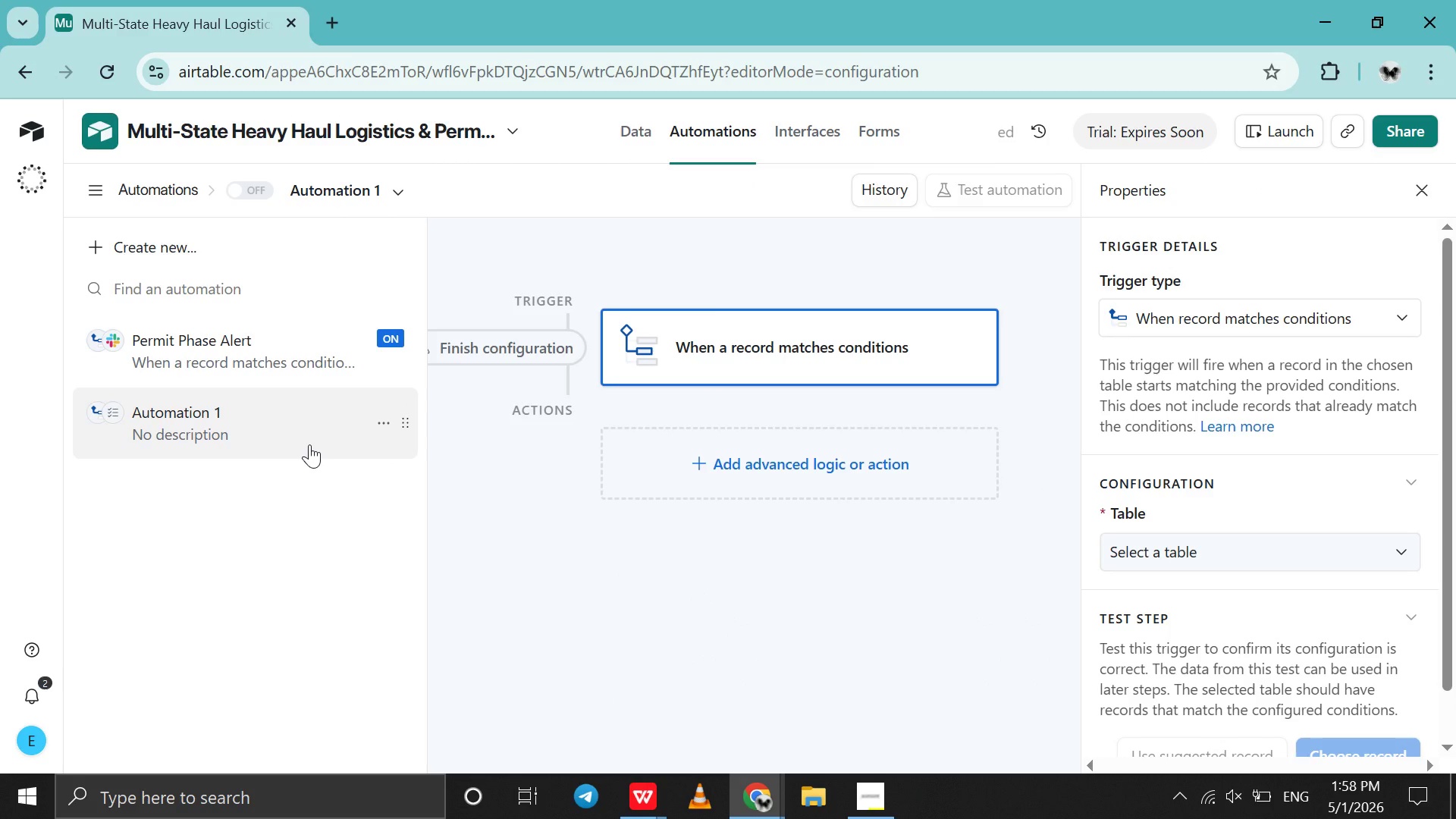 
double_click([309, 444])
 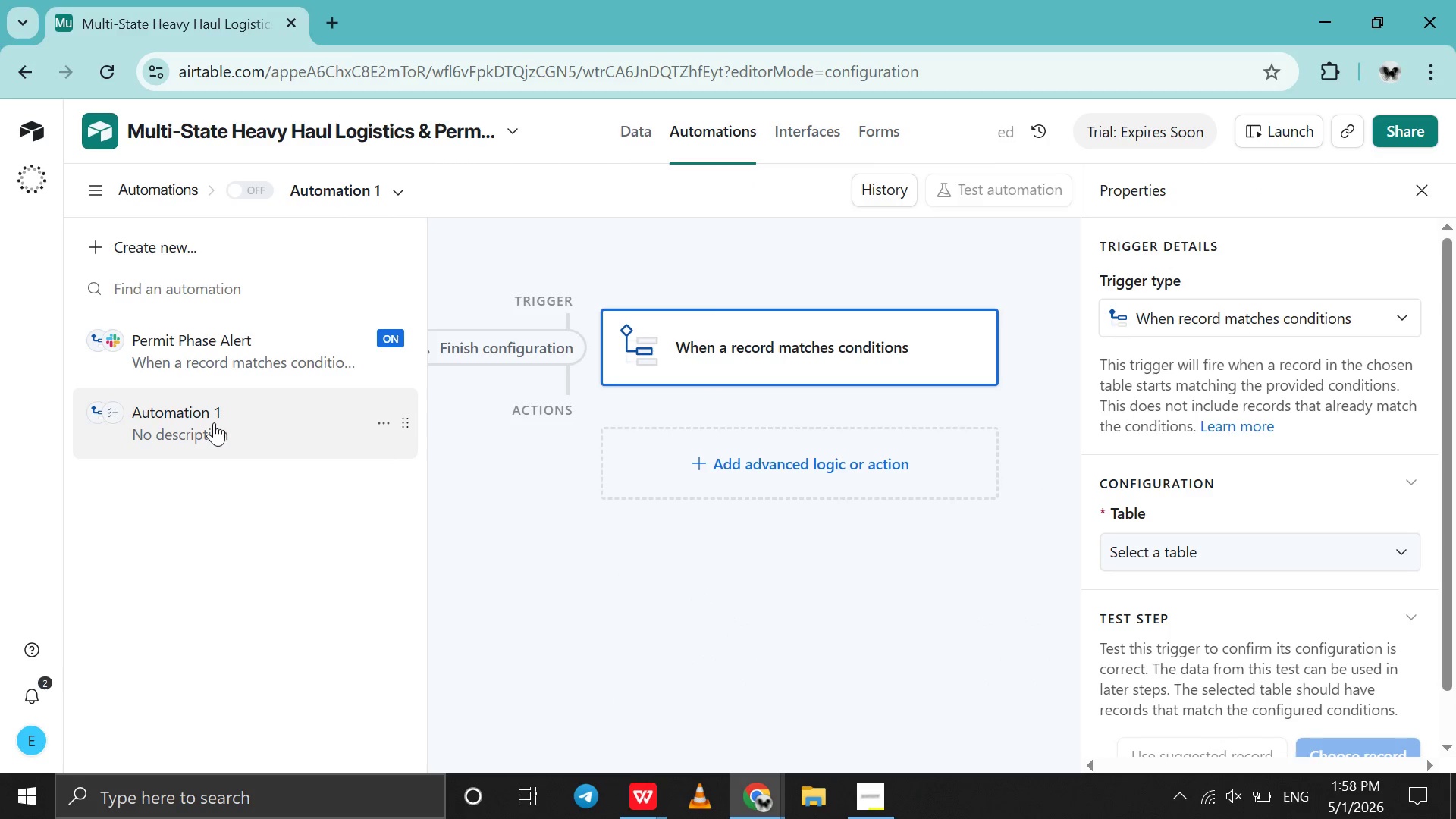 
double_click([214, 422])
 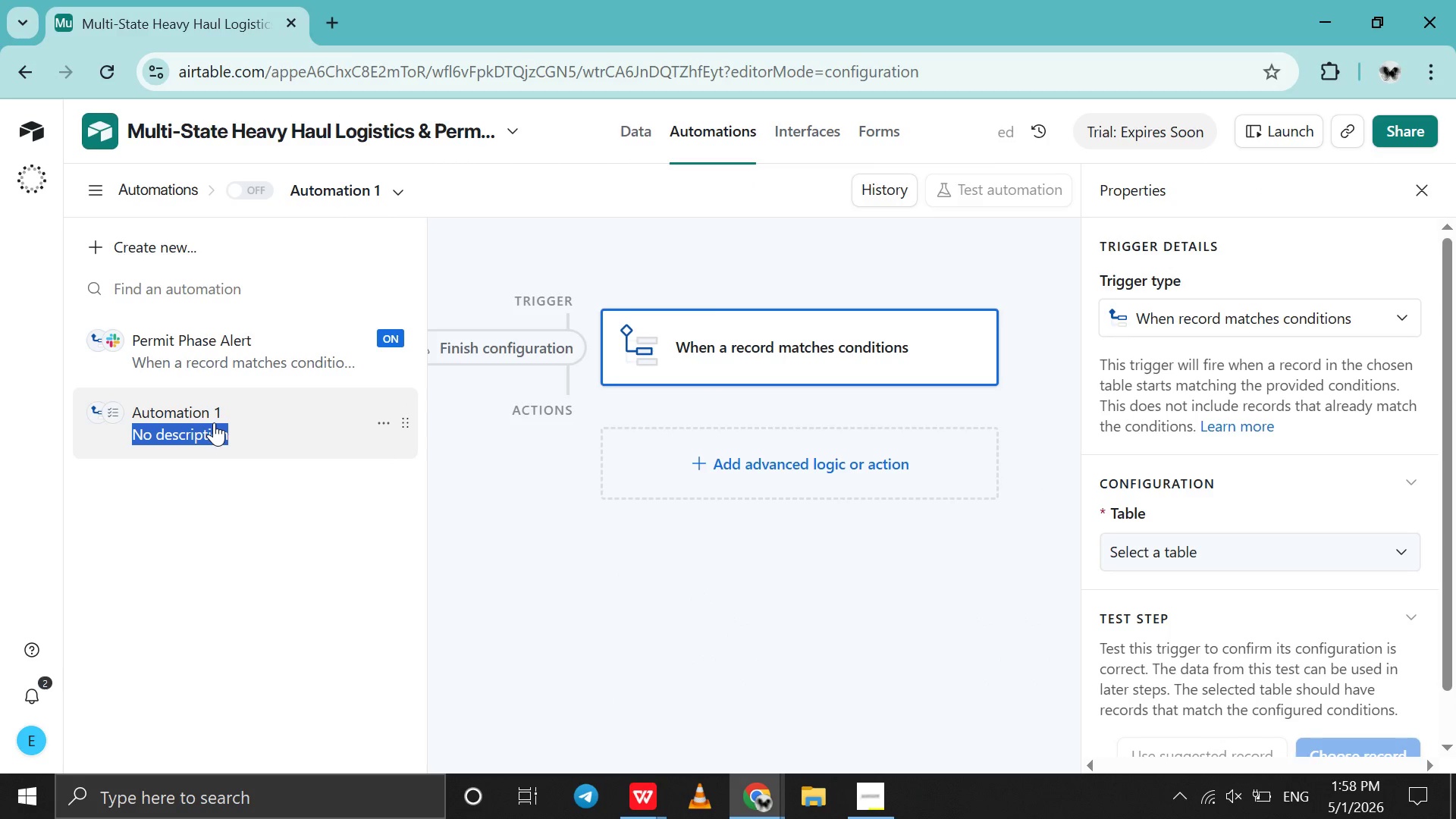 
triple_click([214, 422])
 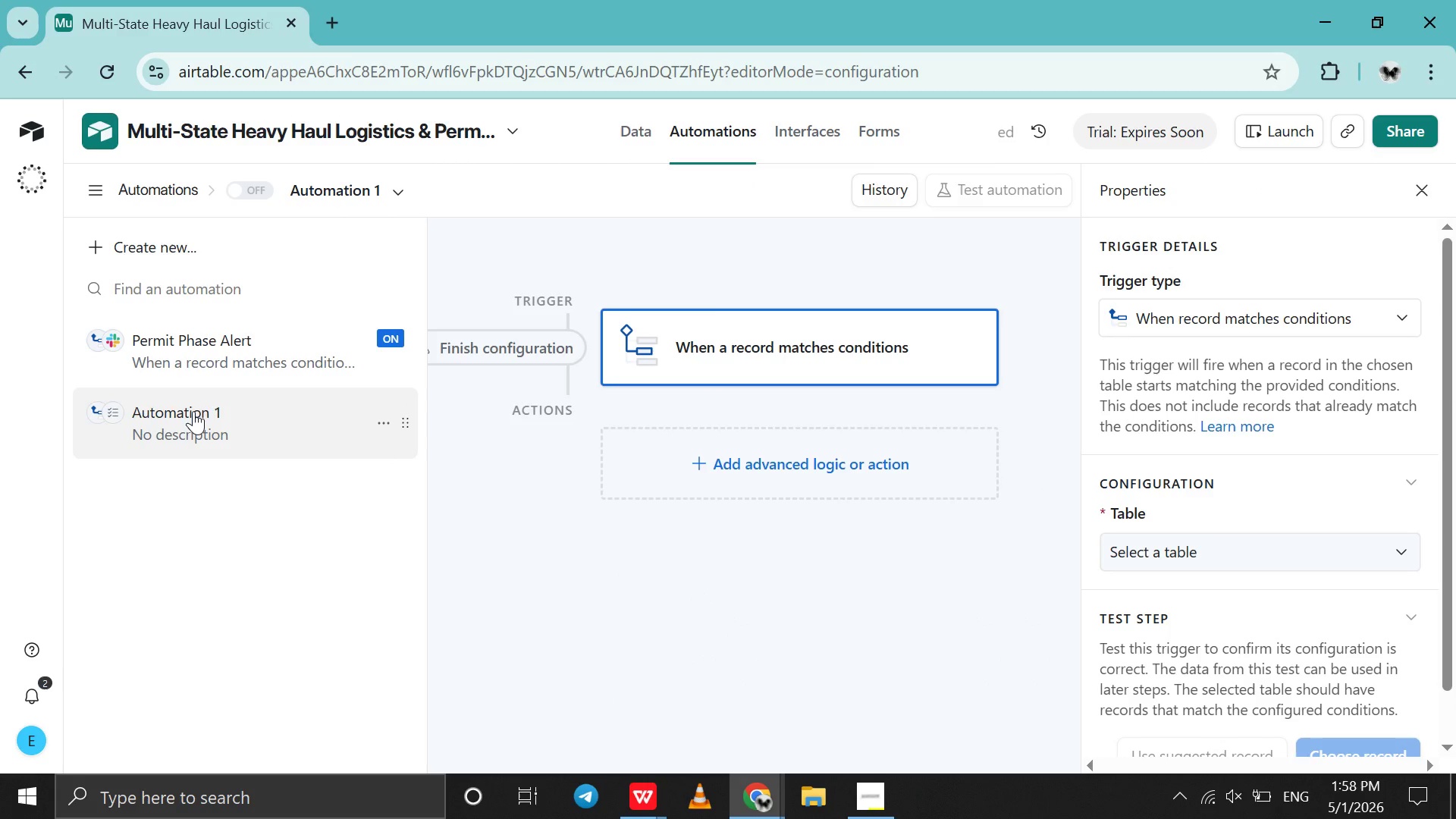 
double_click([193, 411])
 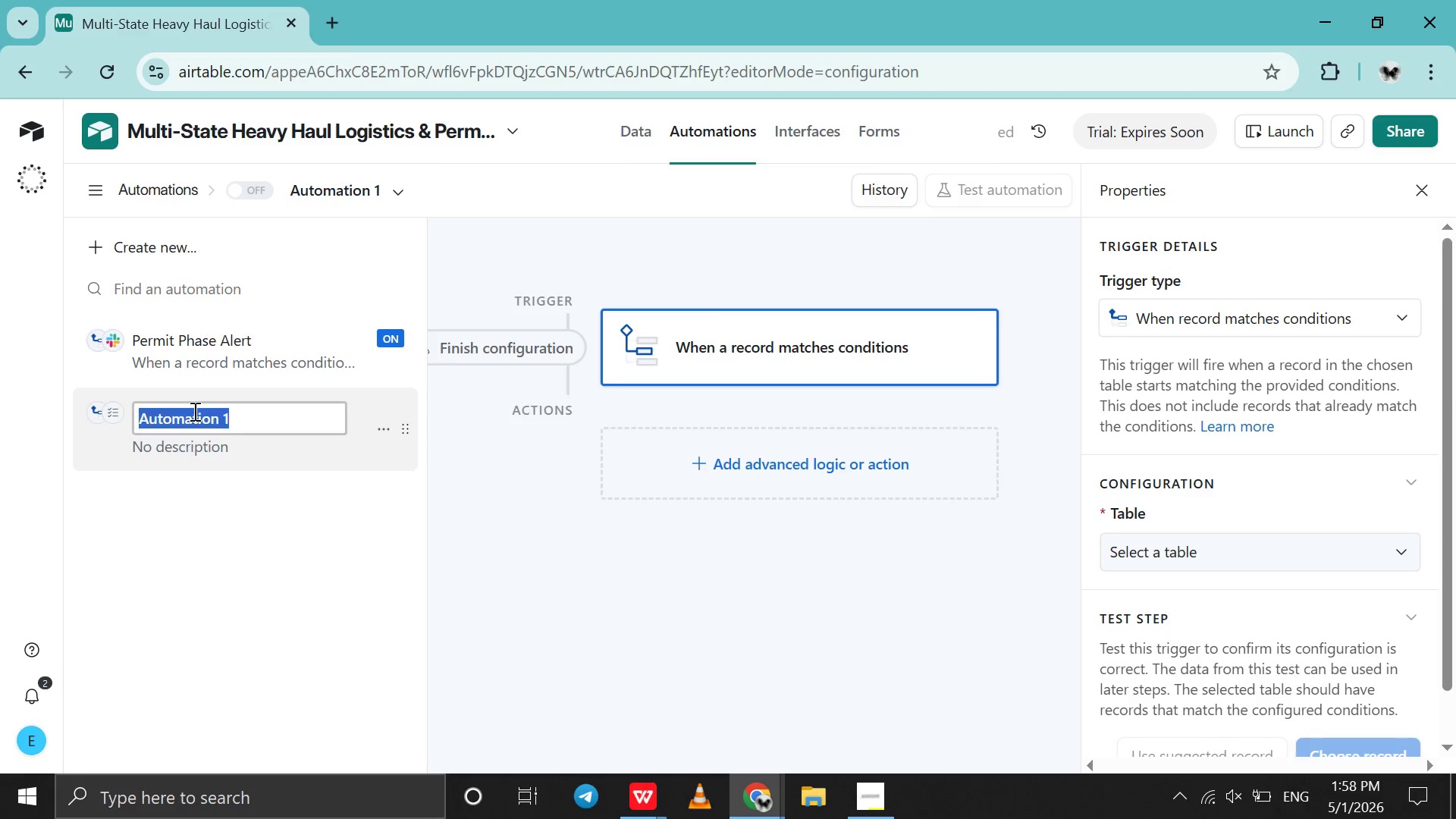 
triple_click([193, 411])
 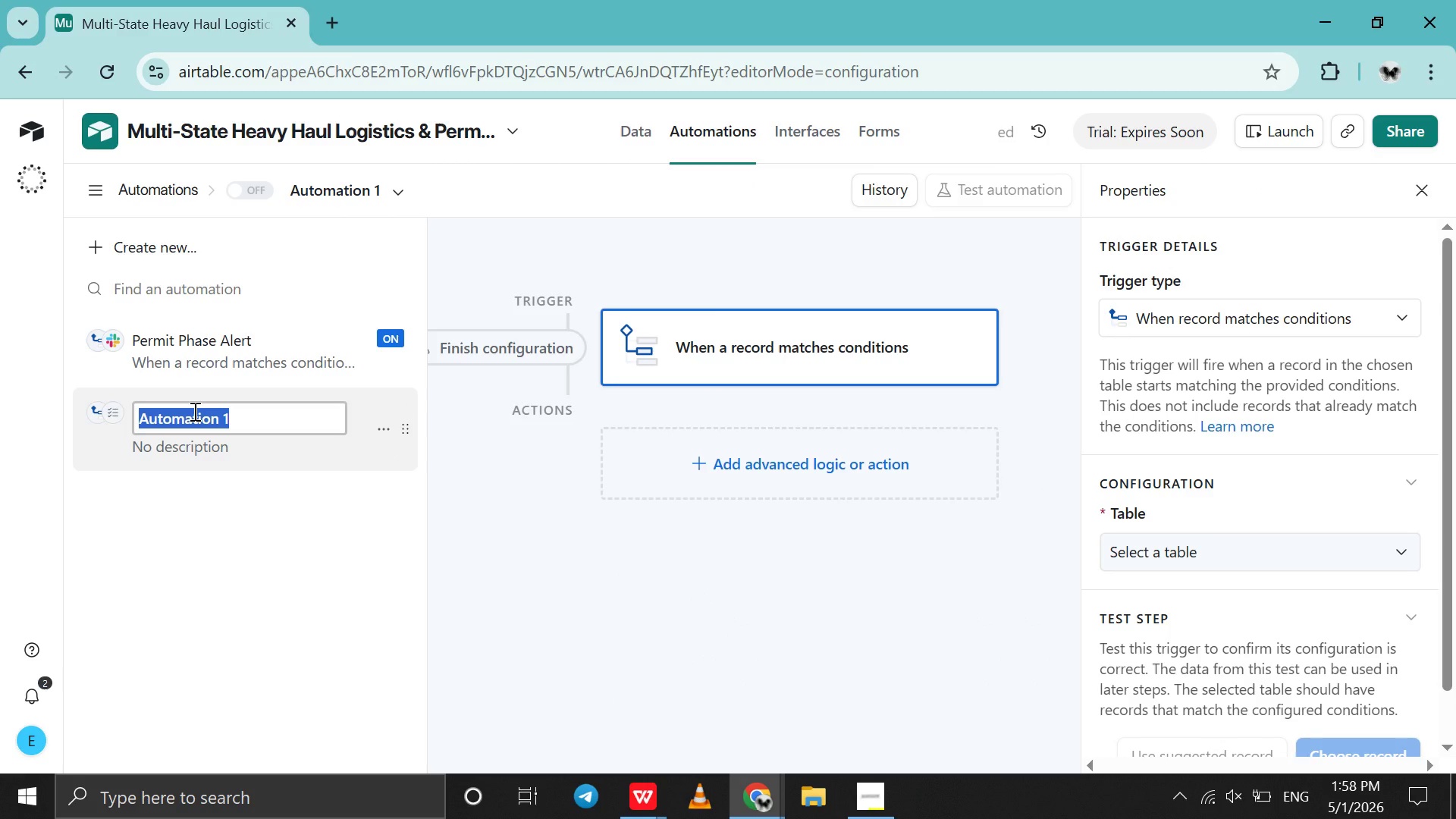 
type(Ready For Transit )
 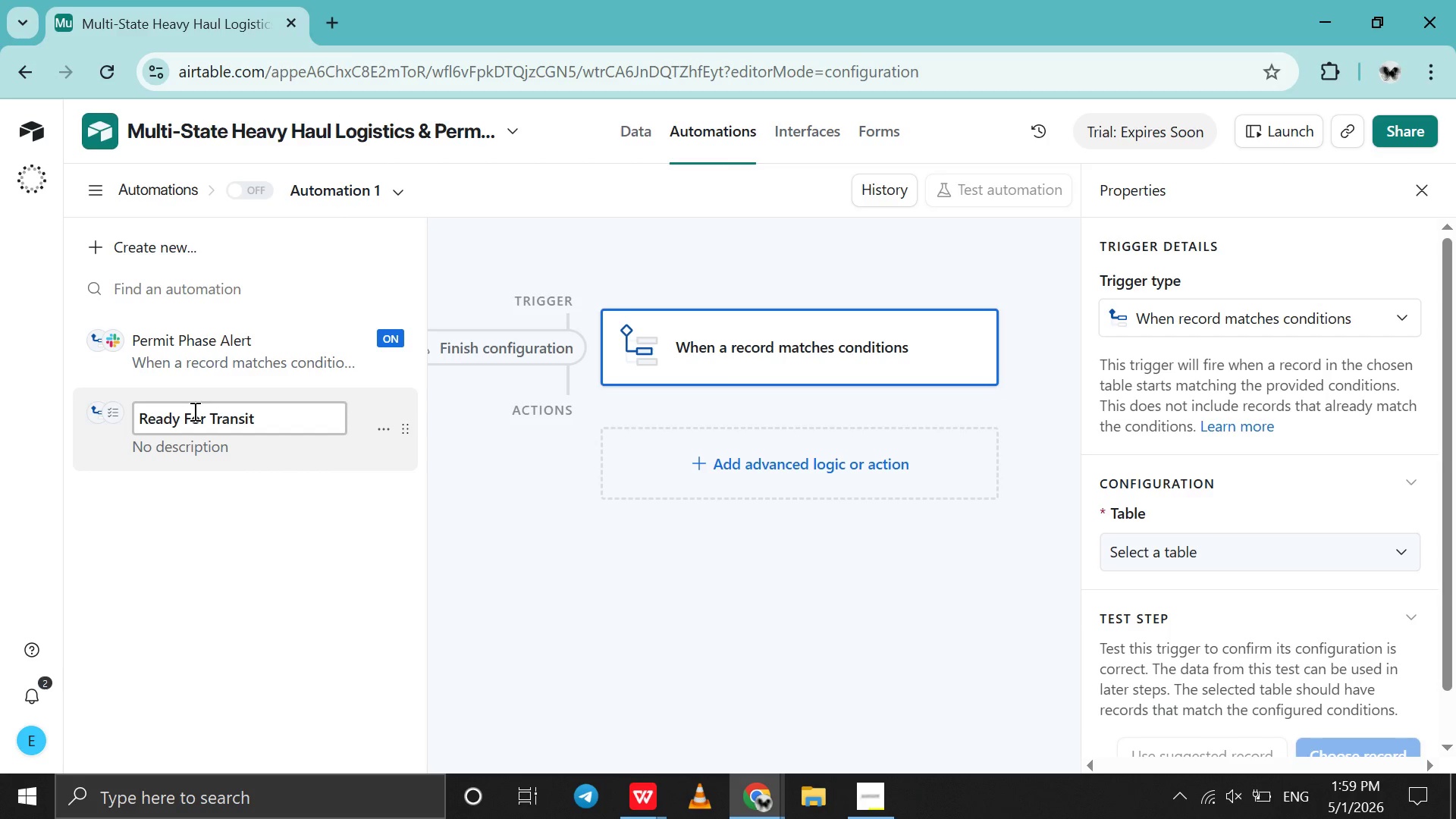 
hold_key(key=CapsLock, duration=0.36)
 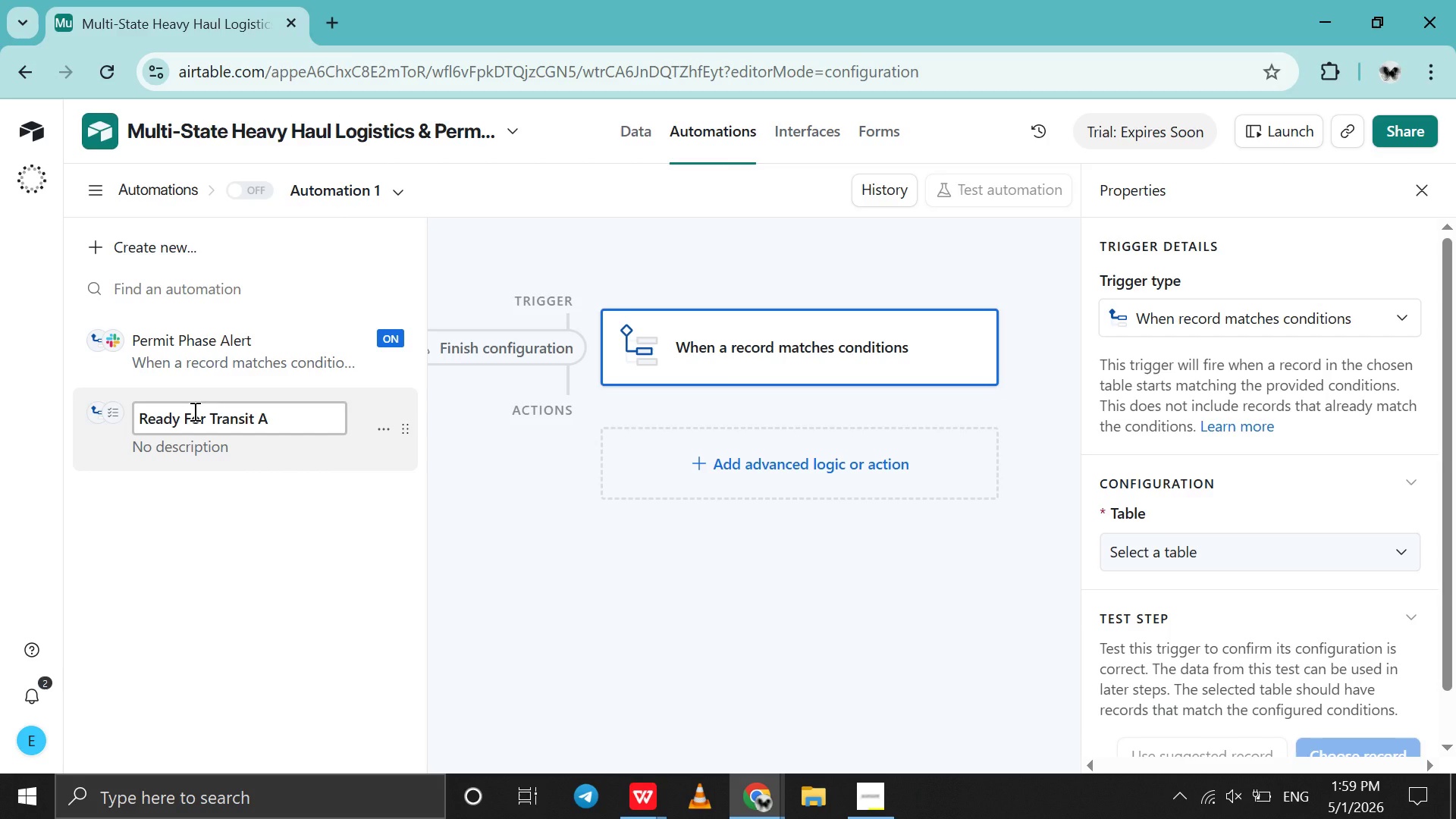 
type(Automation)
 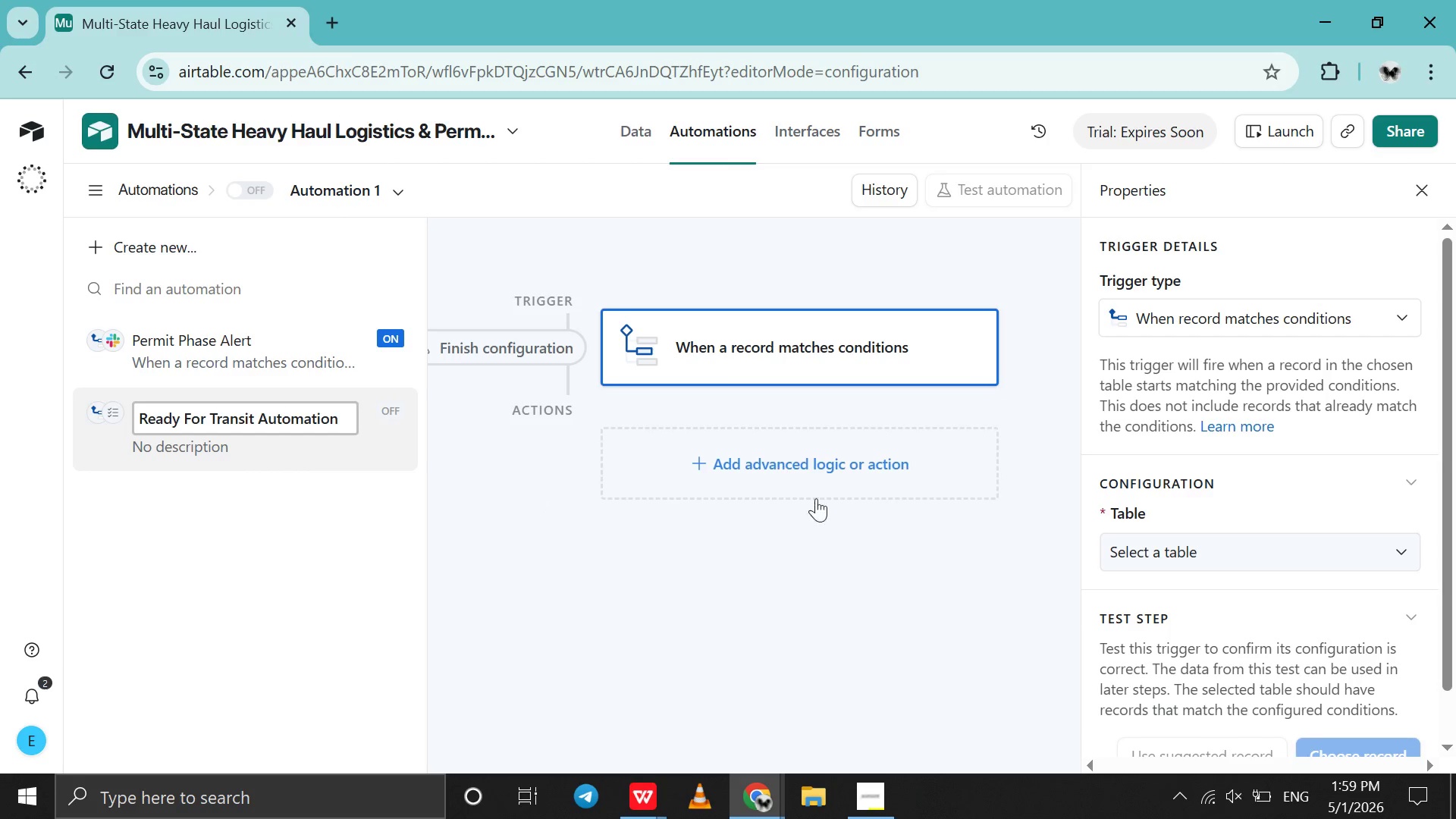 
left_click([875, 588])
 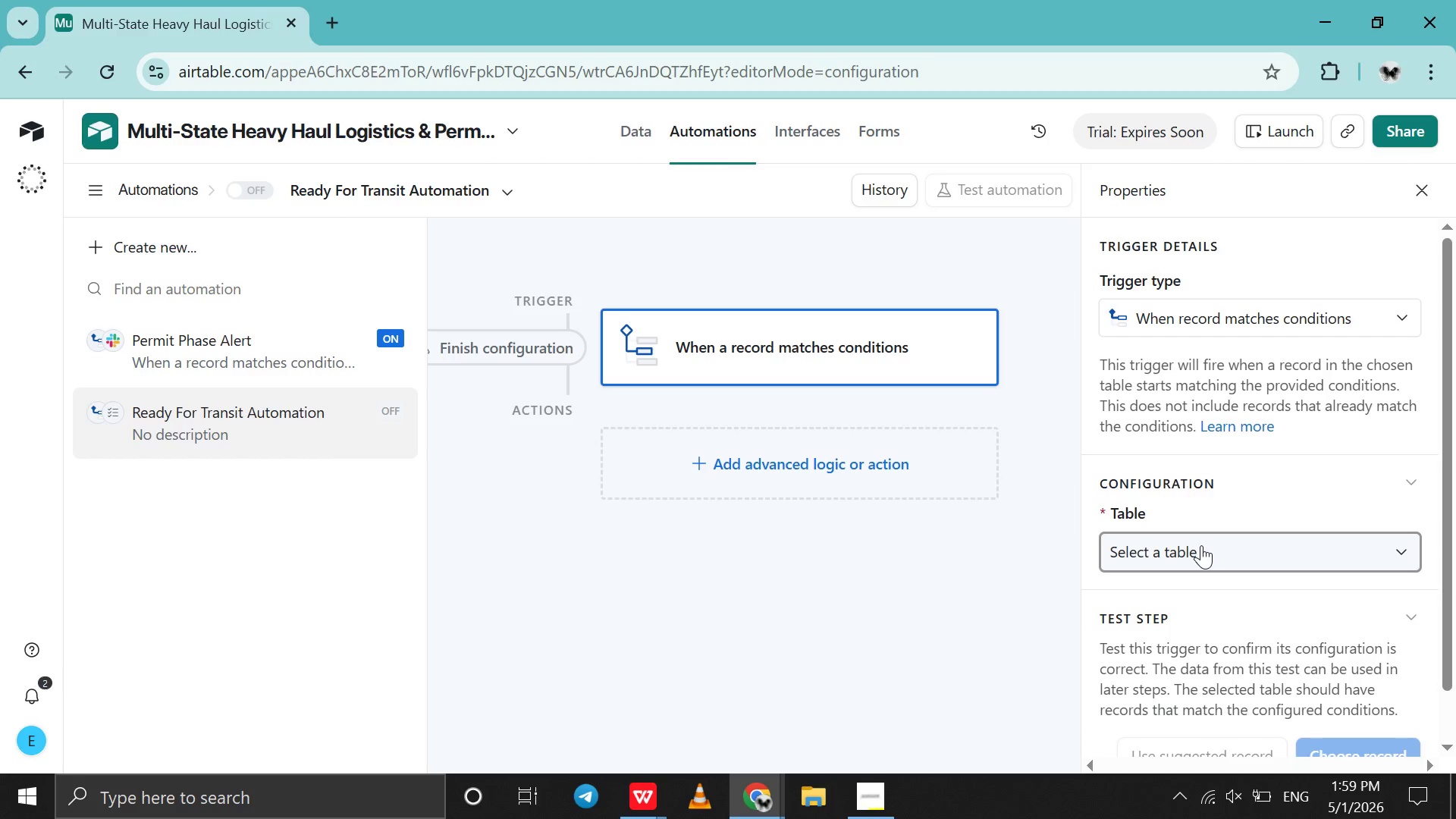 
wait(29.09)
 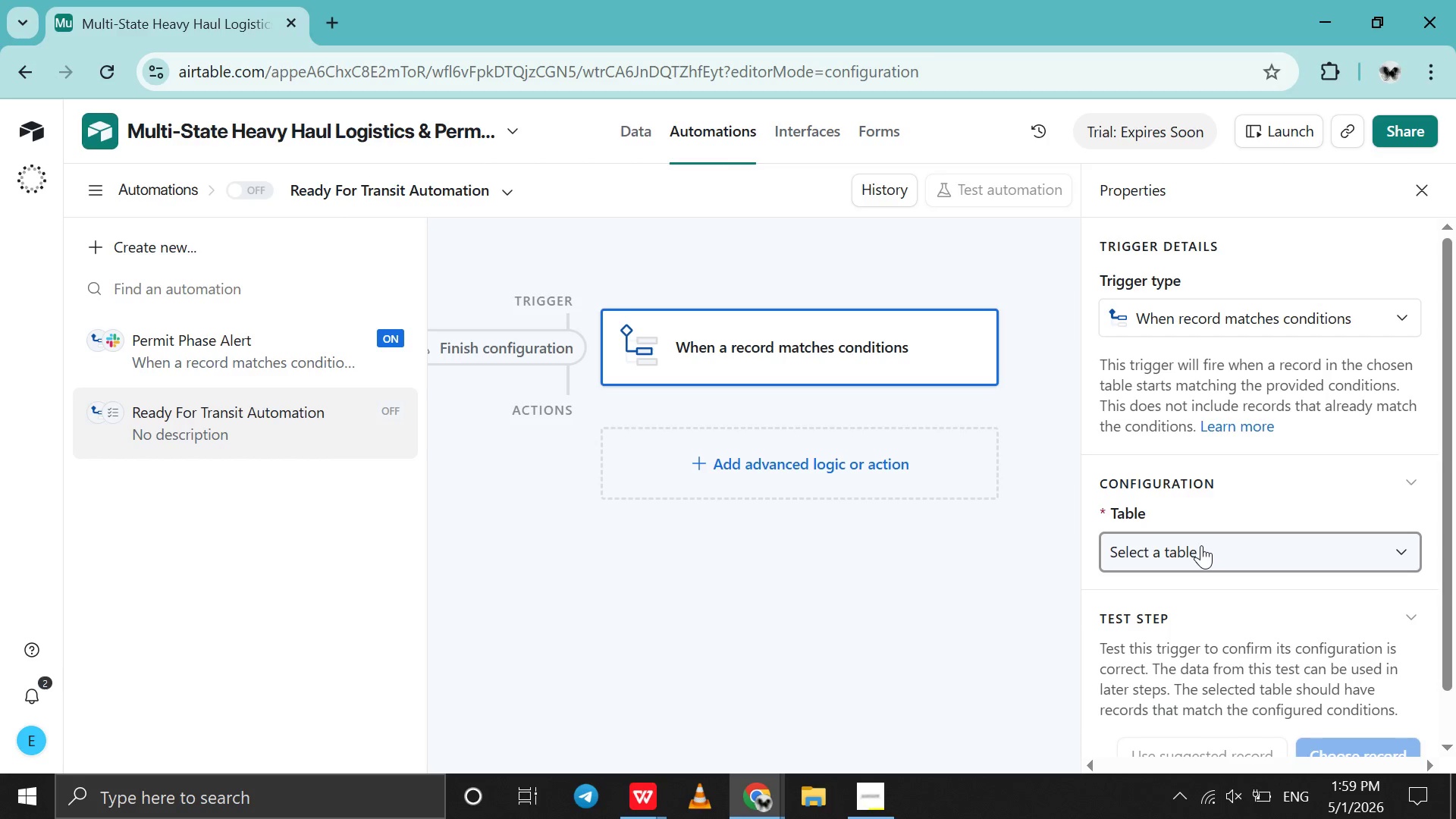 
left_click([635, 143])
 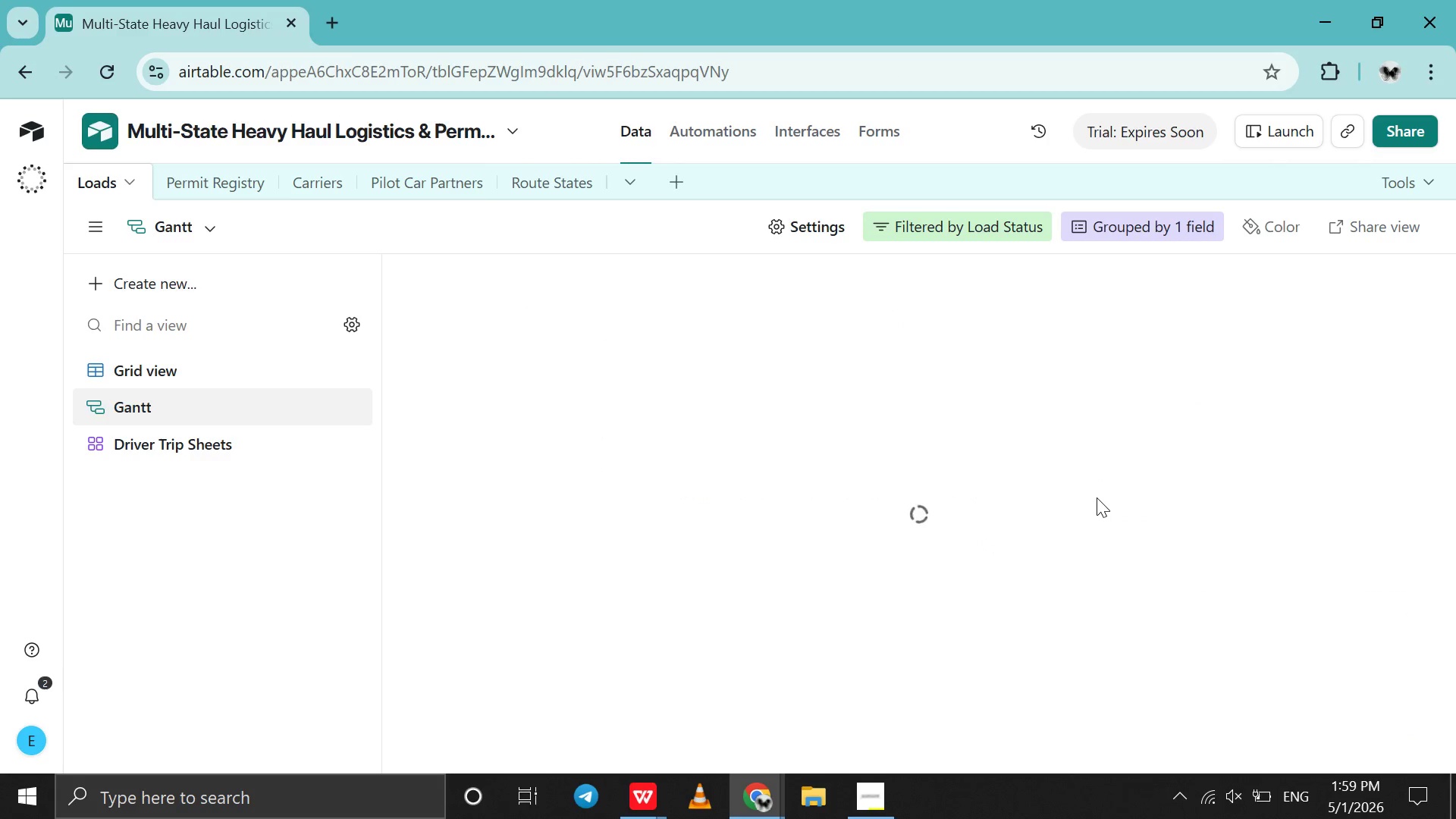 
scroll: coordinate [1097, 497], scroll_direction: down, amount: 4.0
 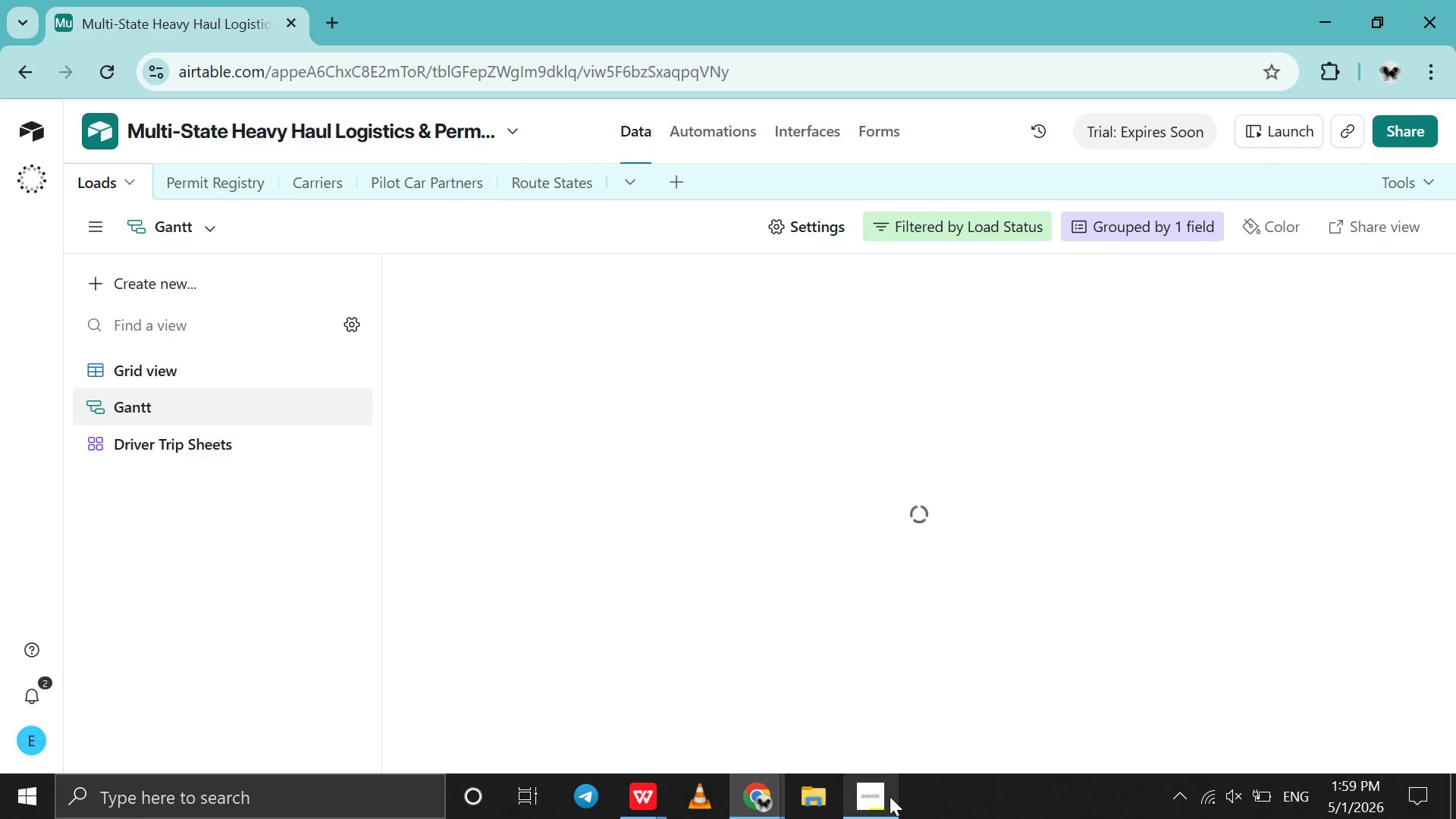 
left_click([890, 796])